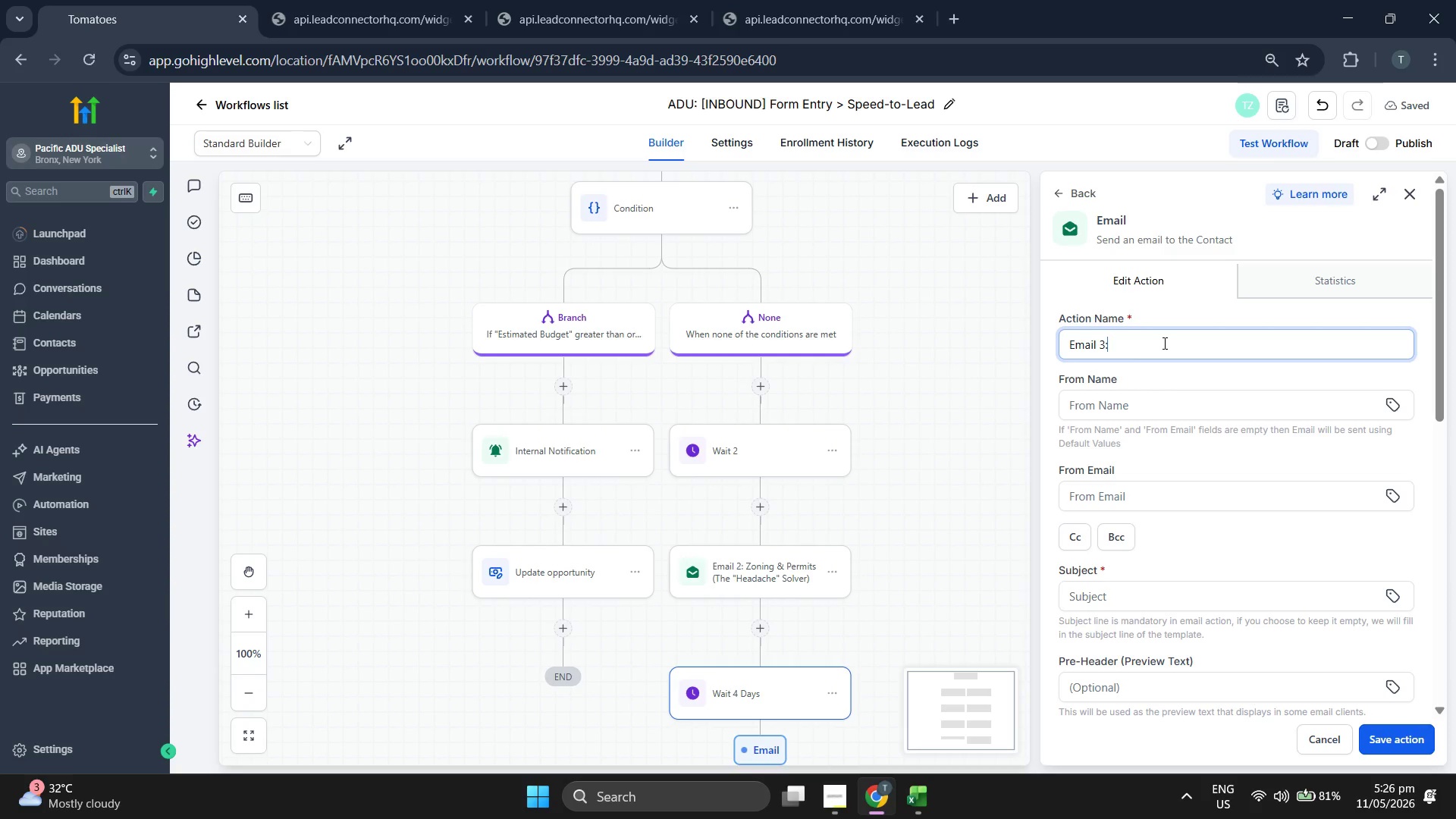 
key(Shift+Space)
 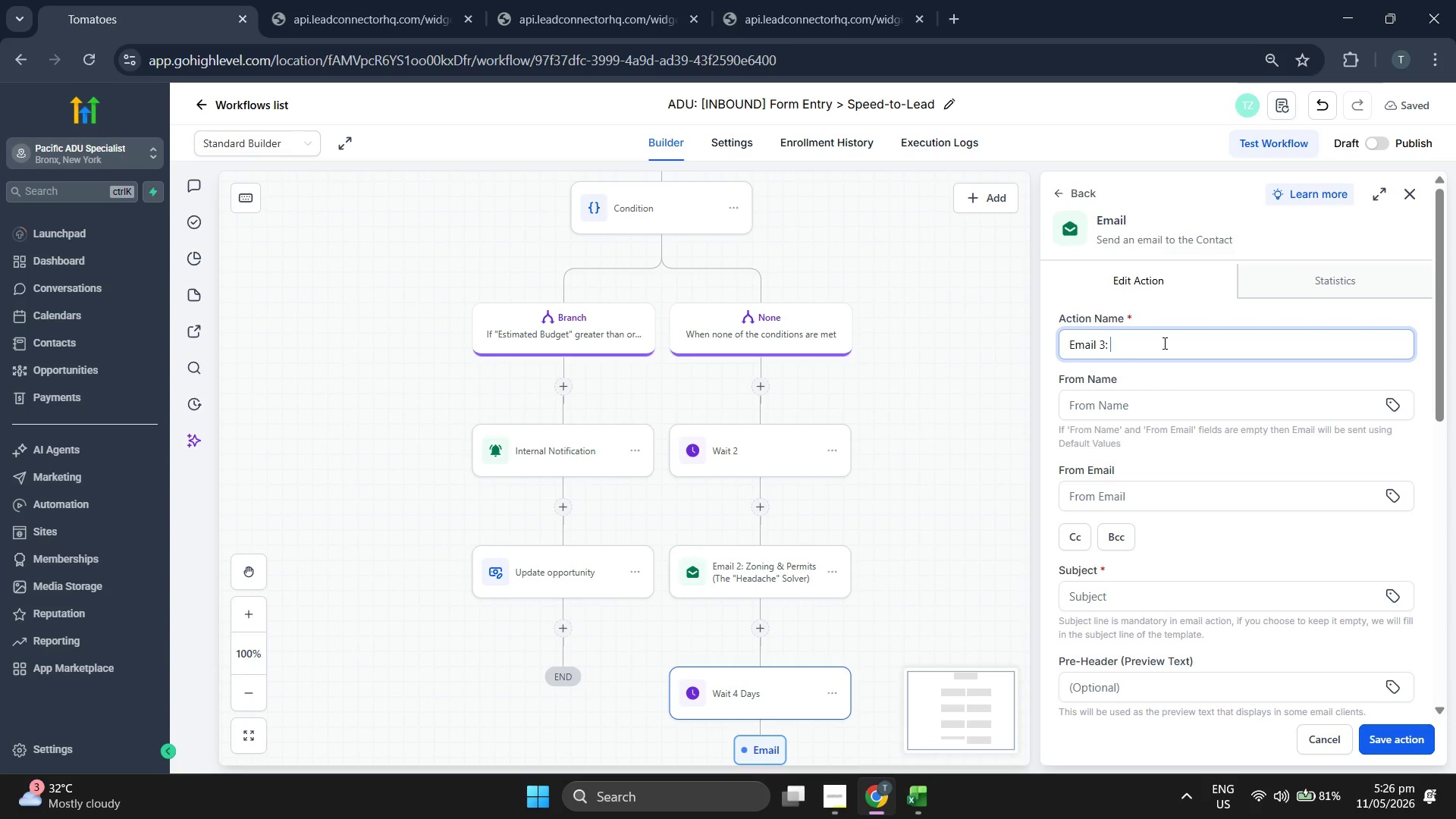 
scroll: coordinate [888, 463], scroll_direction: up, amount: 3.0
 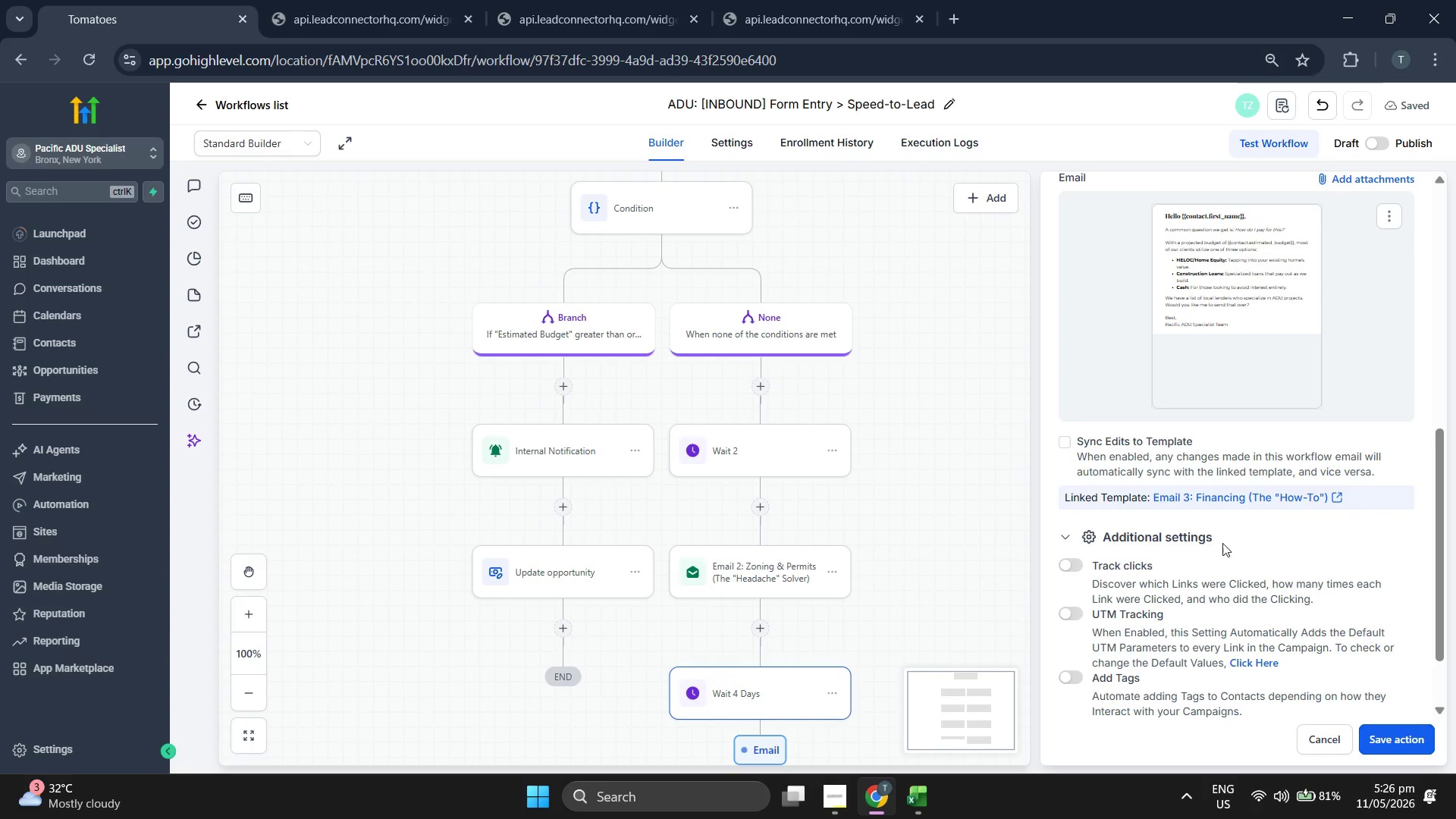 
key(CapsLock)
 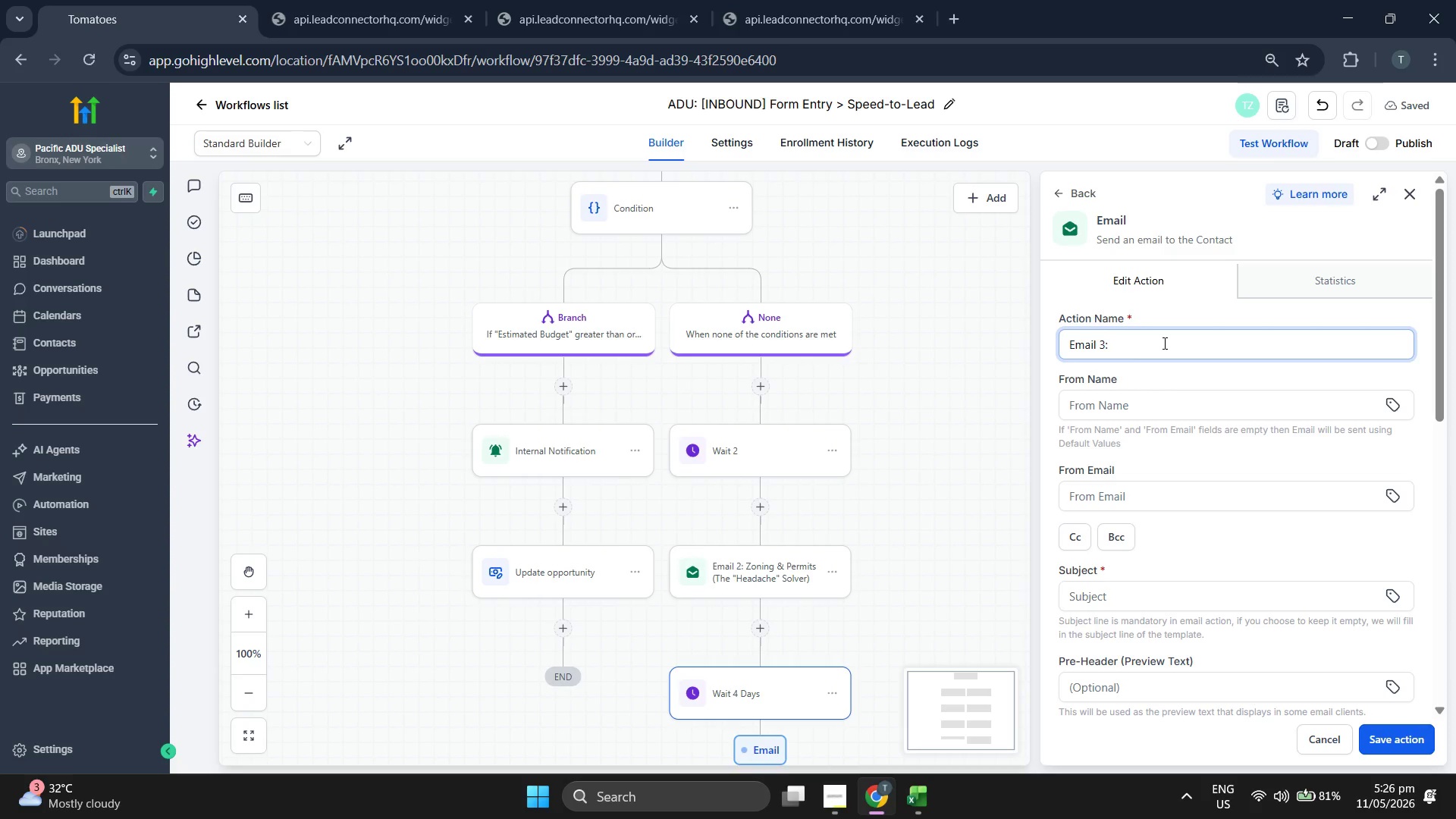 
key(F)
 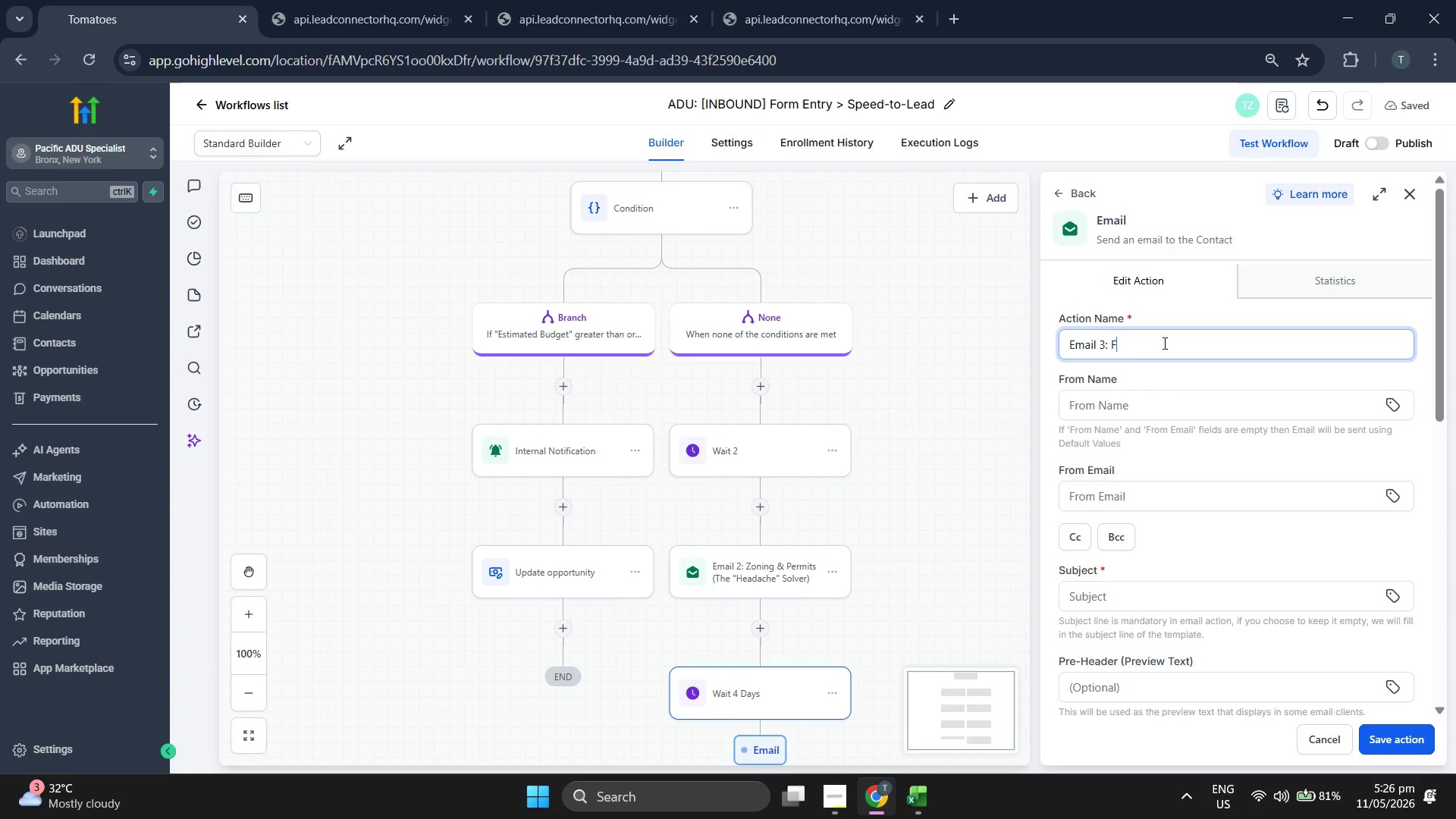 
key(CapsLock)
 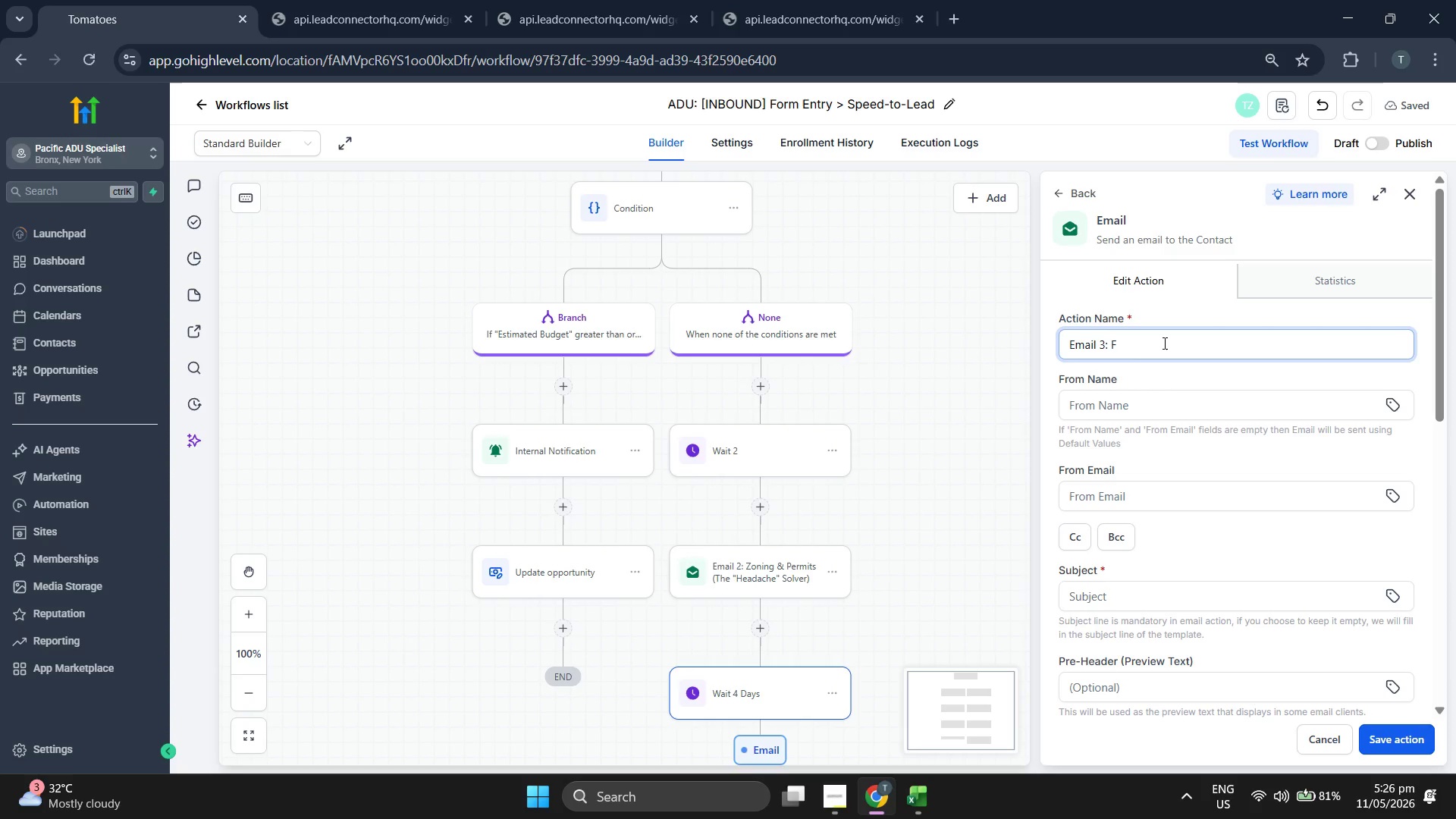 
type(in)
 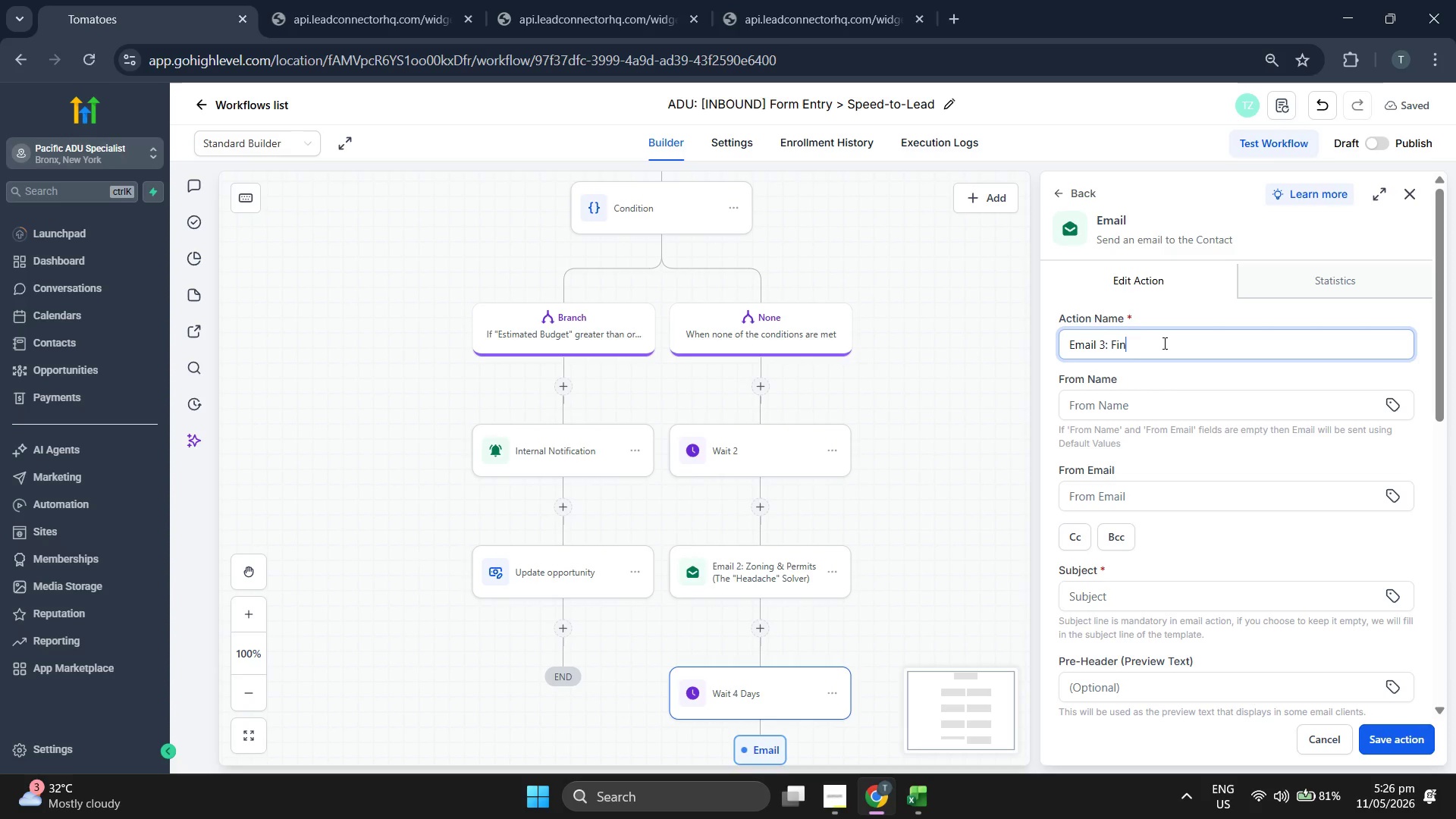 
scroll: coordinate [1359, 543], scroll_direction: up, amount: 6.0
 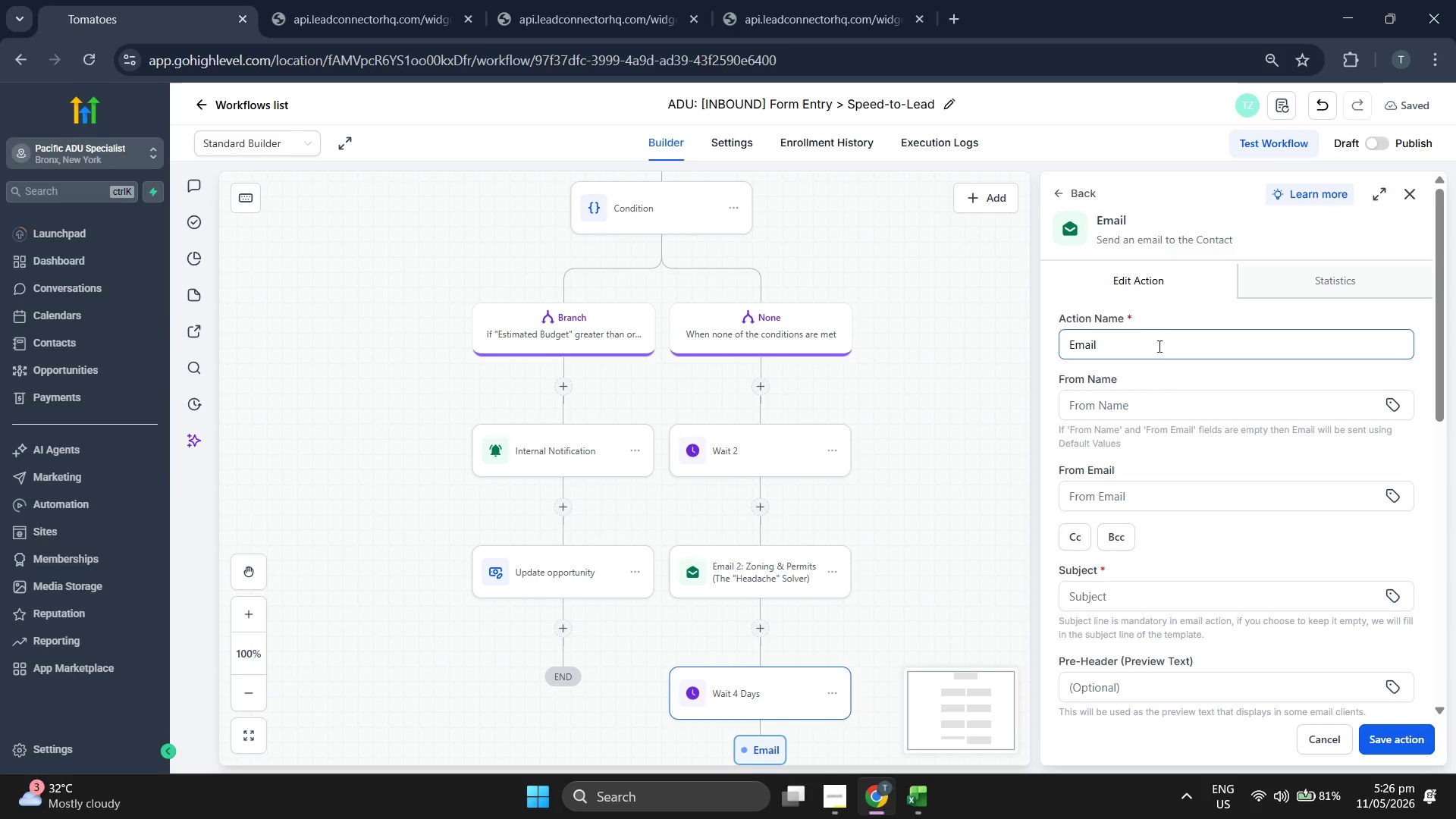 
type(ancing (The "Hiw)
key(Backspace)
key(Backspace)
type(ow-To"))
 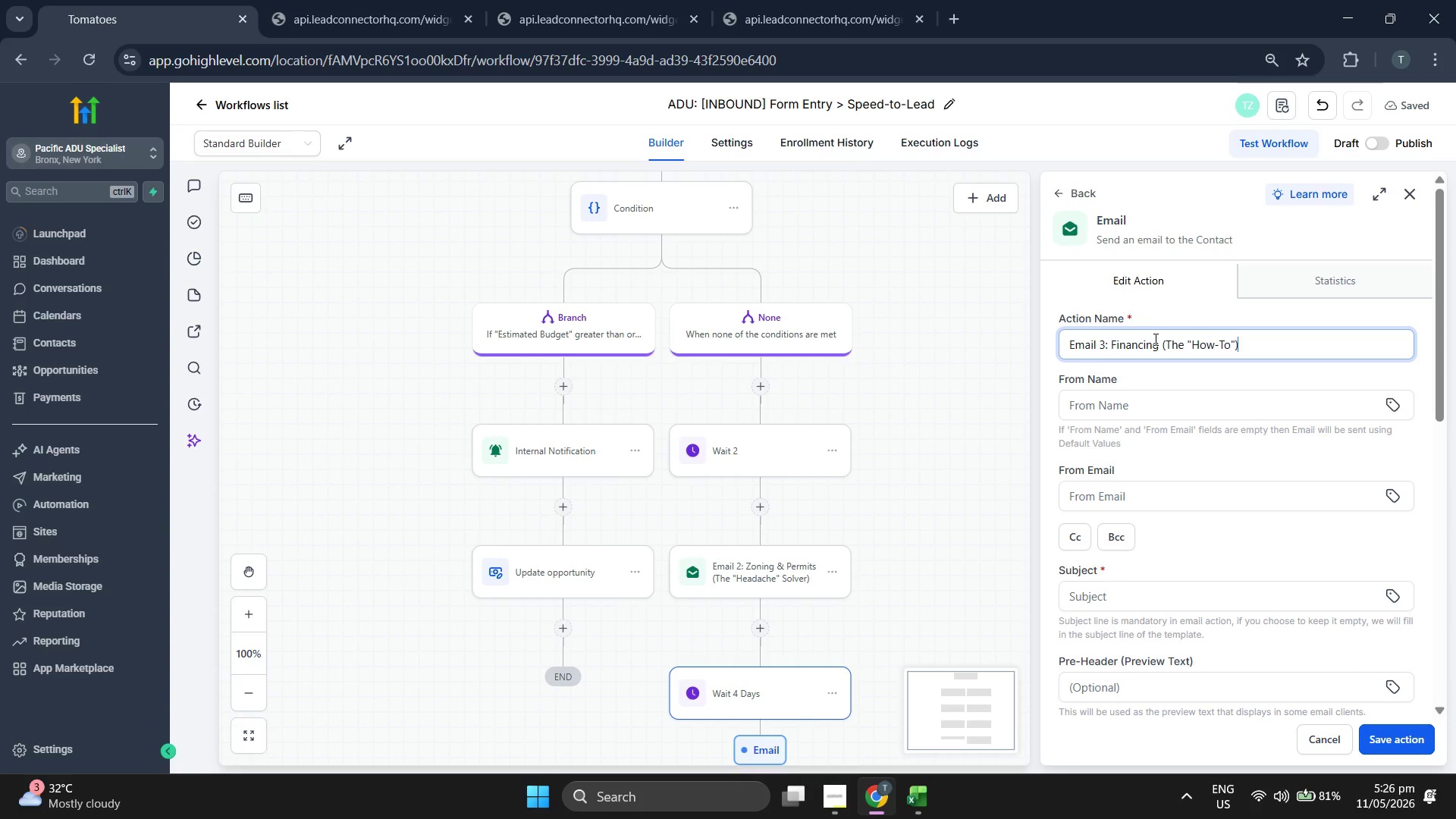 
wait(5.75)
 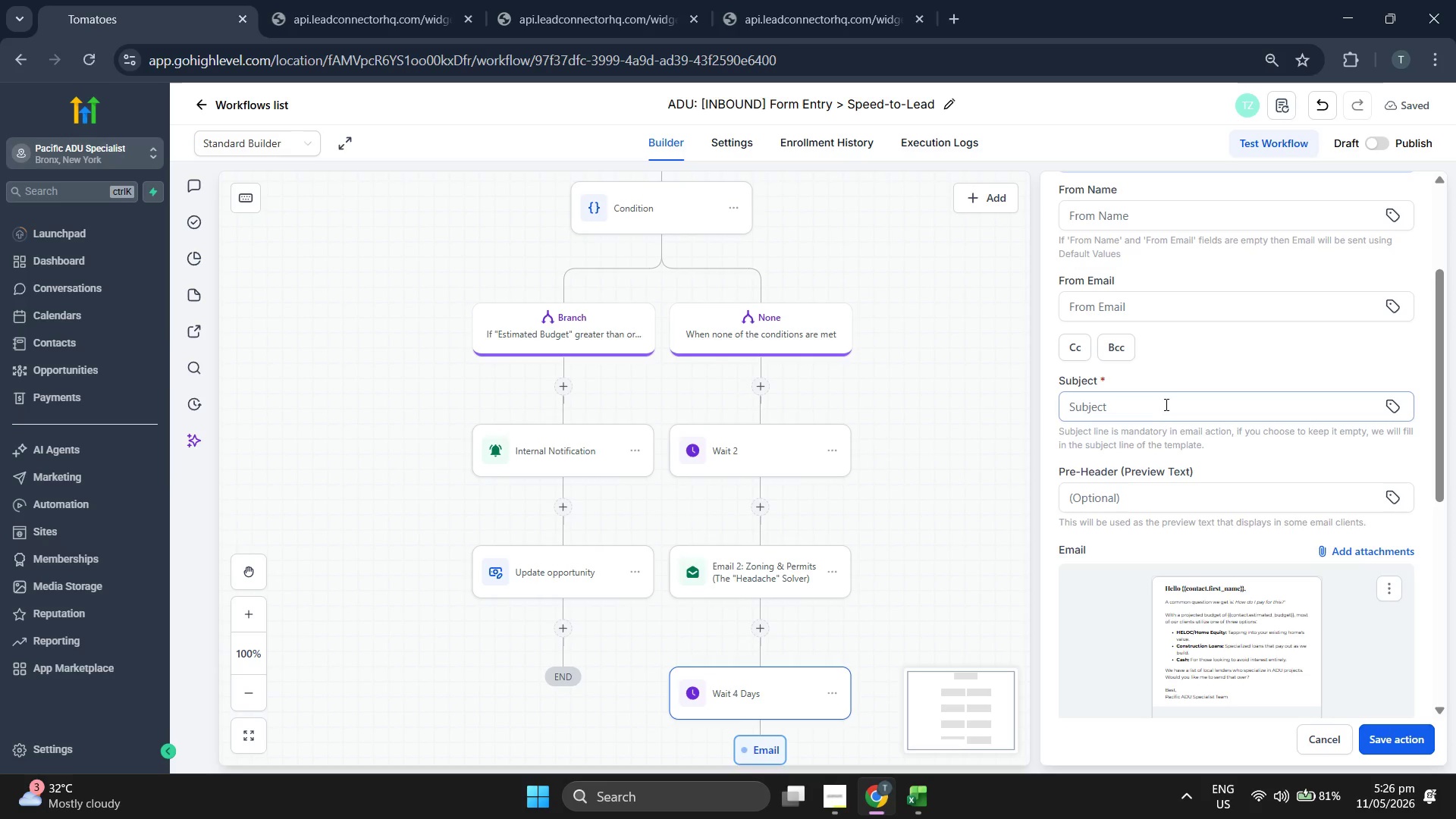 
type(How to un)
key(Backspace)
key(Backspace)
type(fun)
 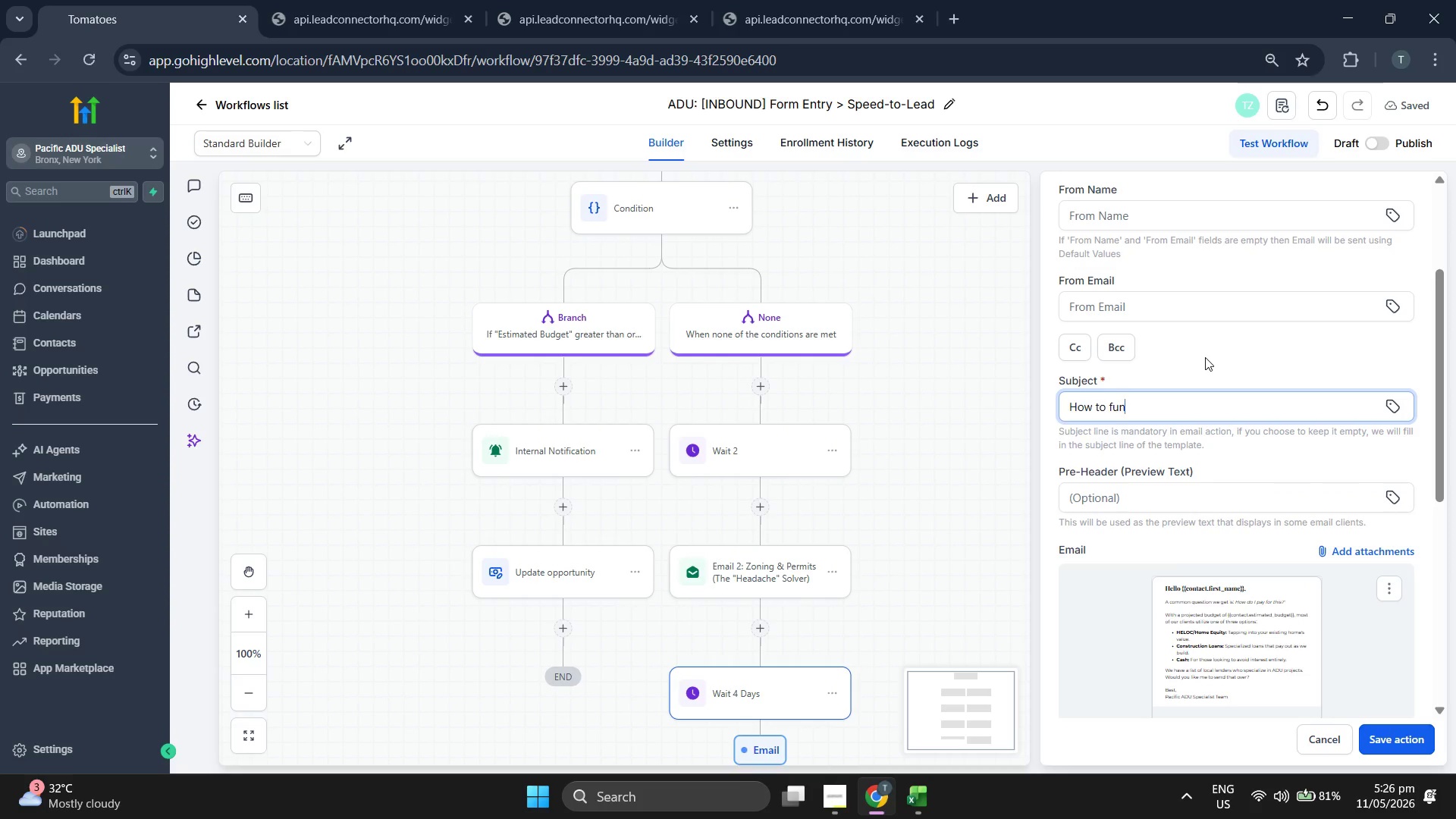 
type(d yo)
 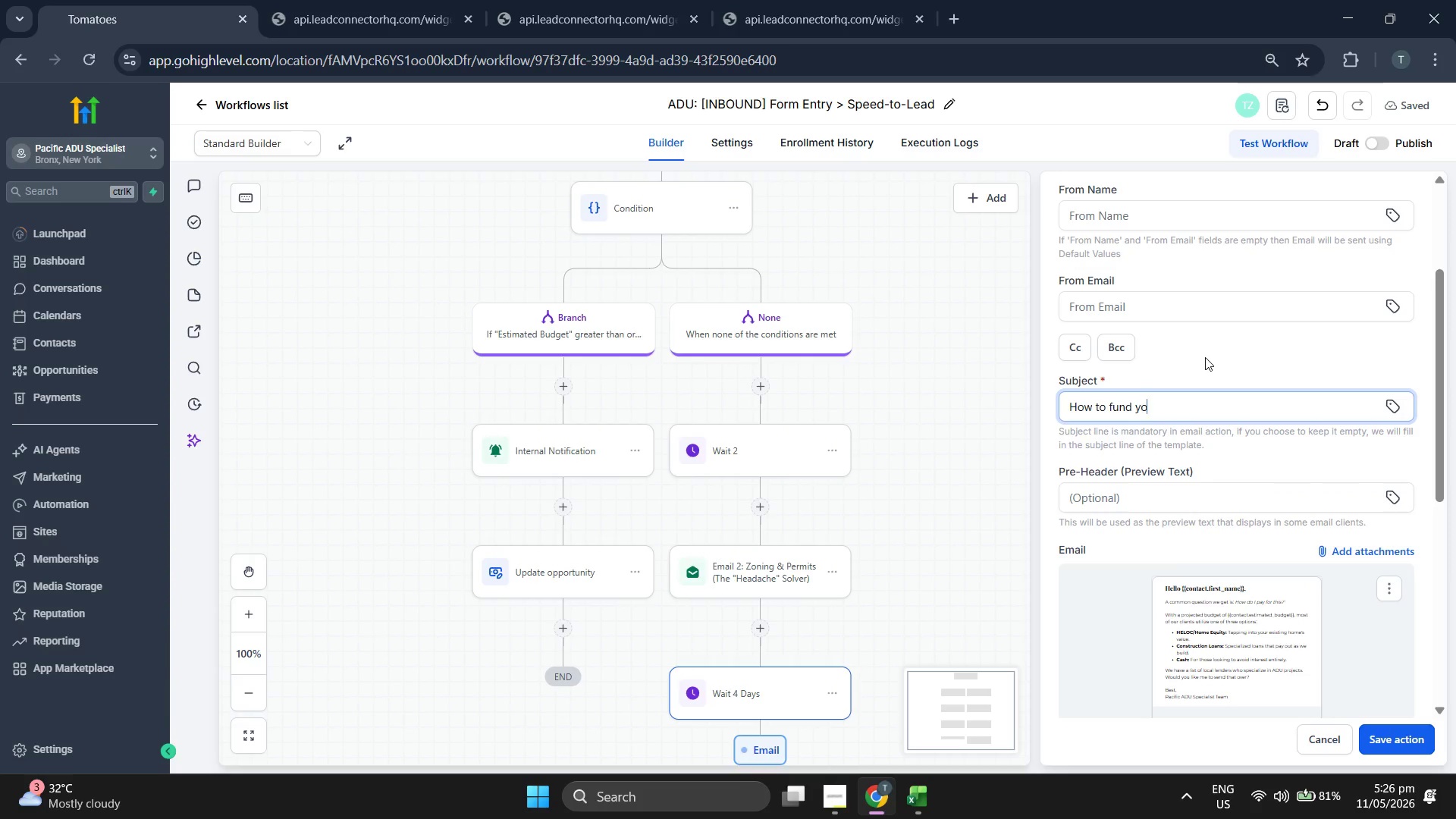 
scroll: coordinate [1123, 384], scroll_direction: down, amount: 2.0
 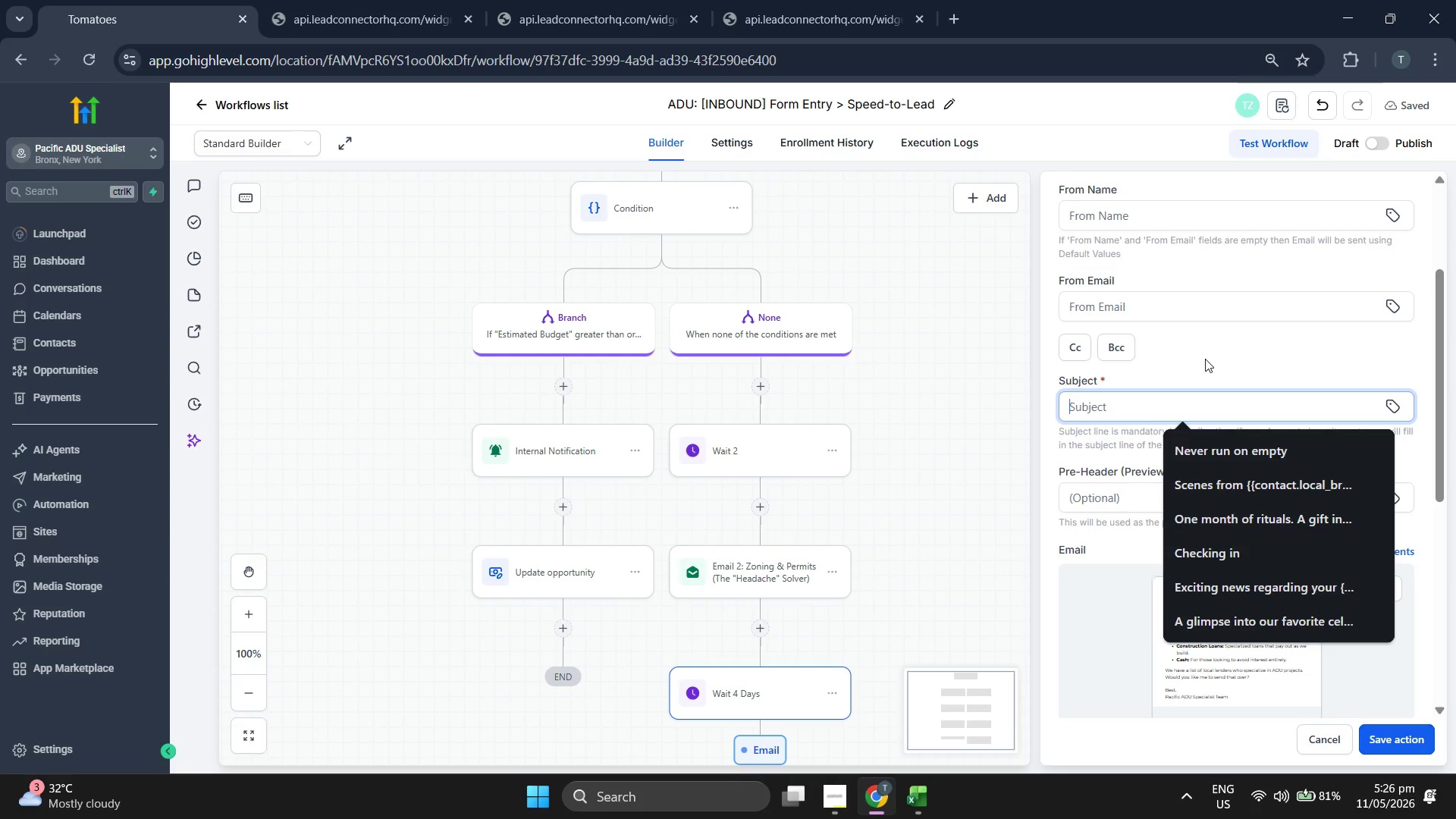 
type(u )
key(Backspace)
type(t)
key(Backspace)
type(r ADU poej)
key(Backspace)
key(Backspace)
key(Backspace)
type(roject)
 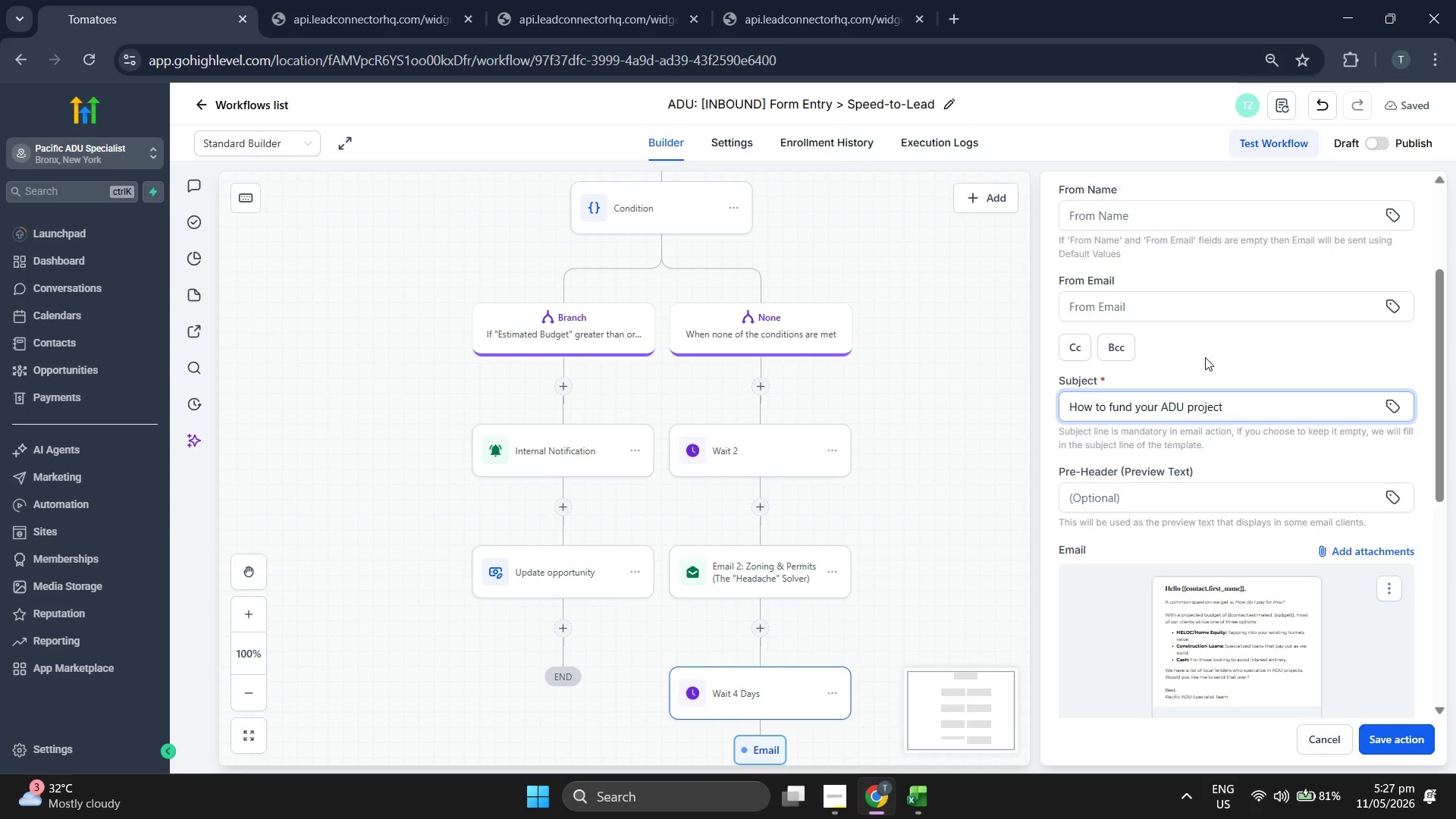 
left_click([1400, 734])
 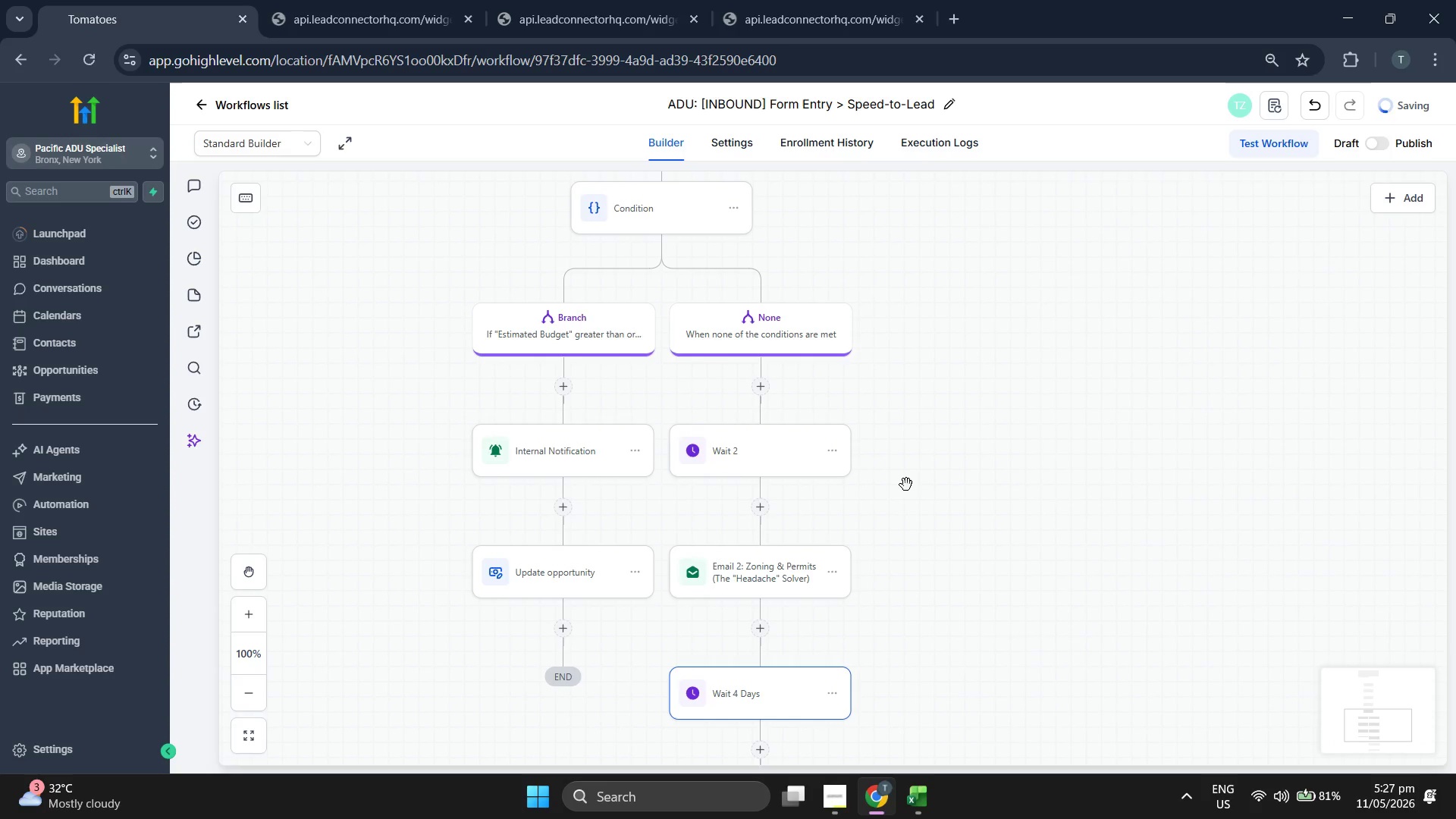 
scroll: coordinate [1205, 357], scroll_direction: down, amount: 4.0
 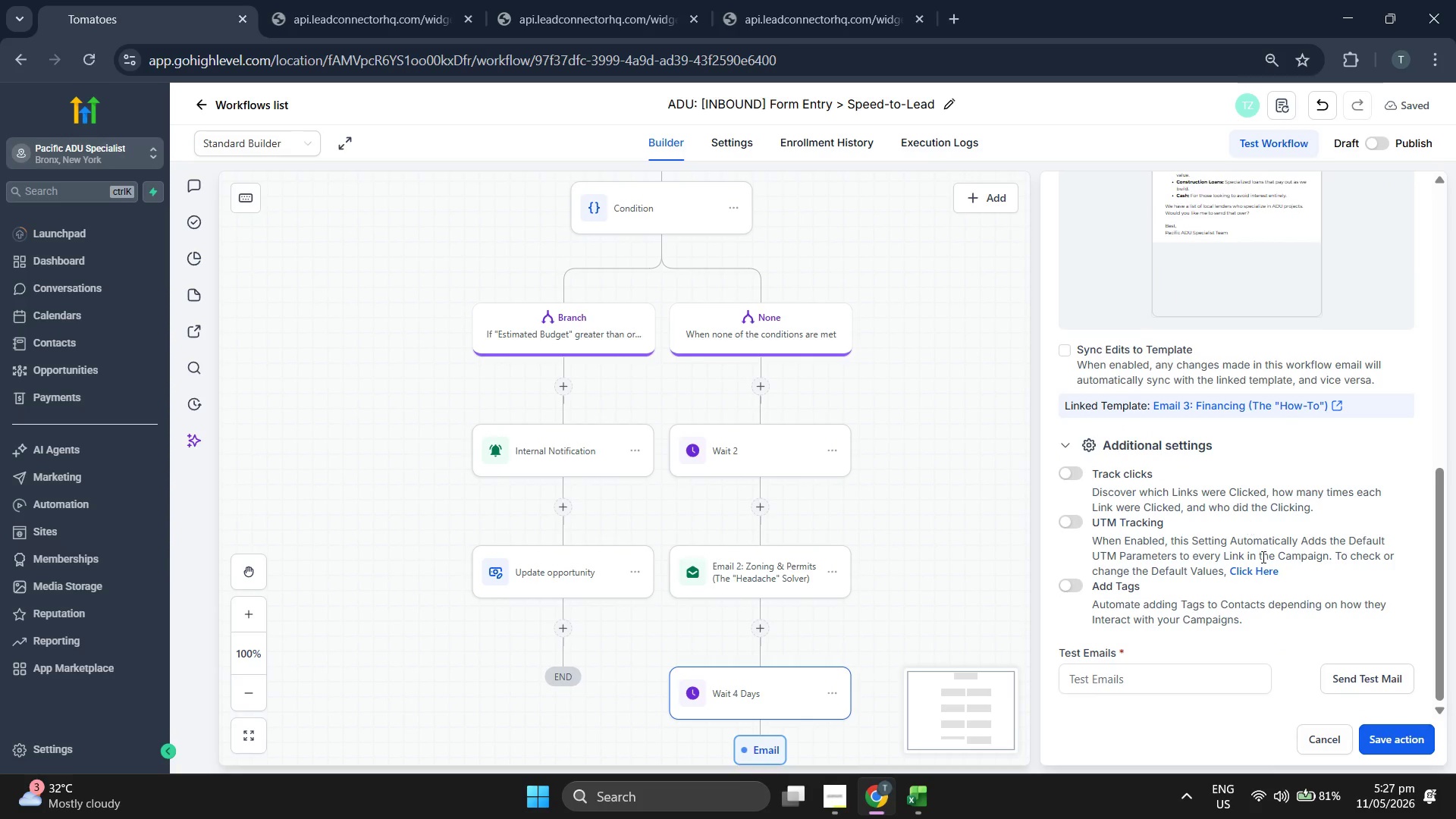 
left_click([761, 541])
 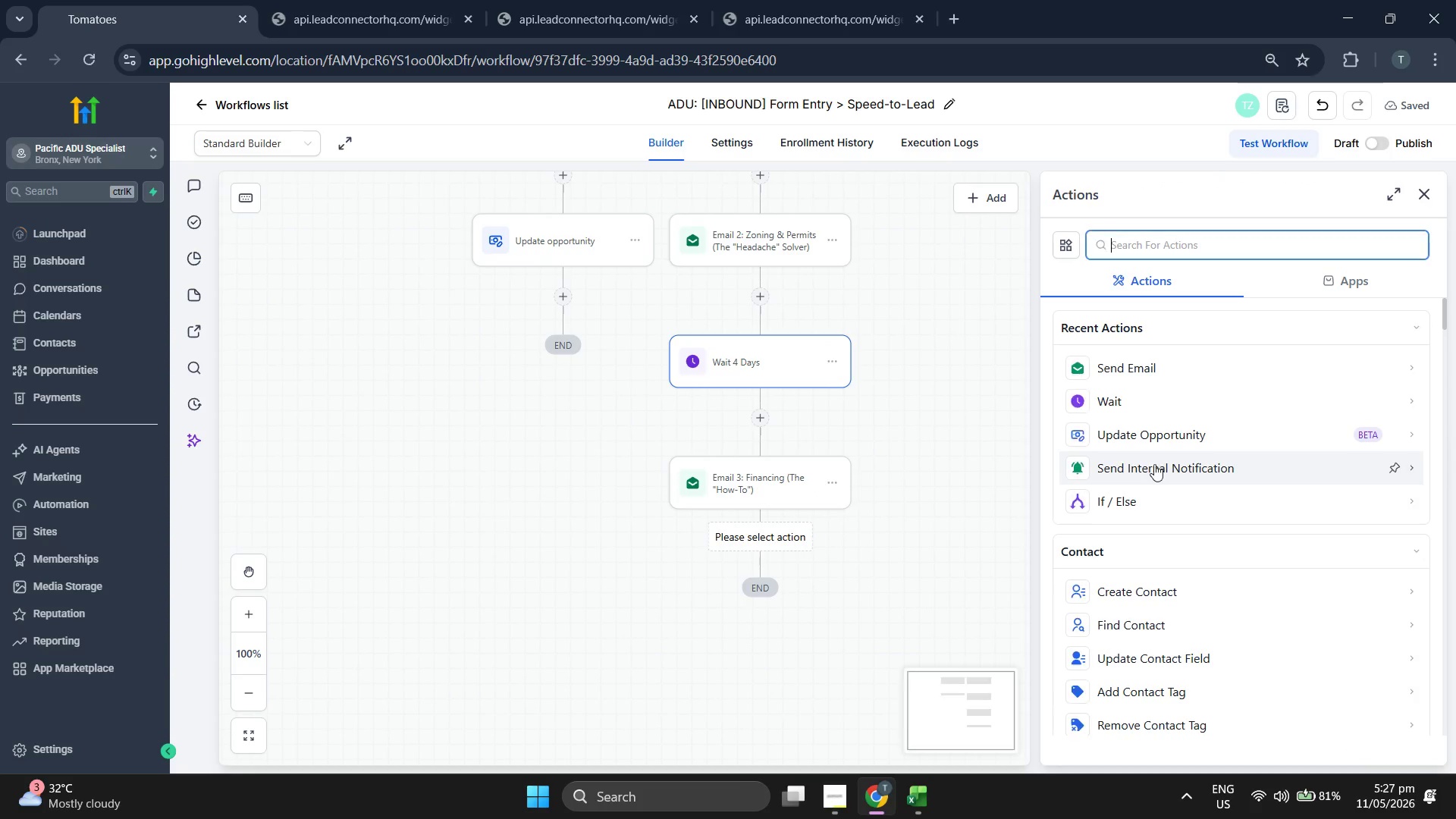 
scroll: coordinate [1275, 512], scroll_direction: up, amount: 2.0
 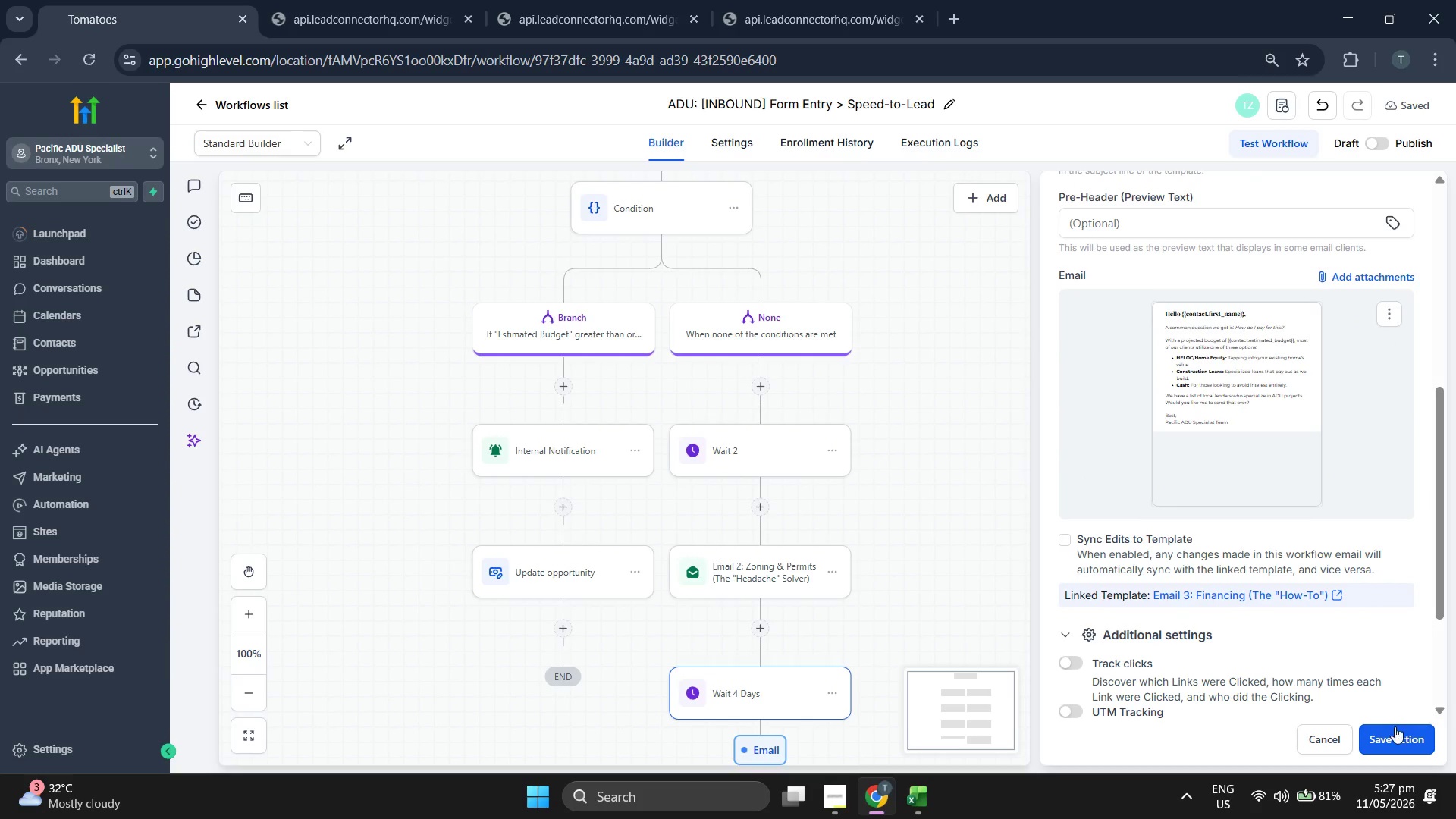 
scroll: coordinate [1172, 436], scroll_direction: down, amount: 13.0
 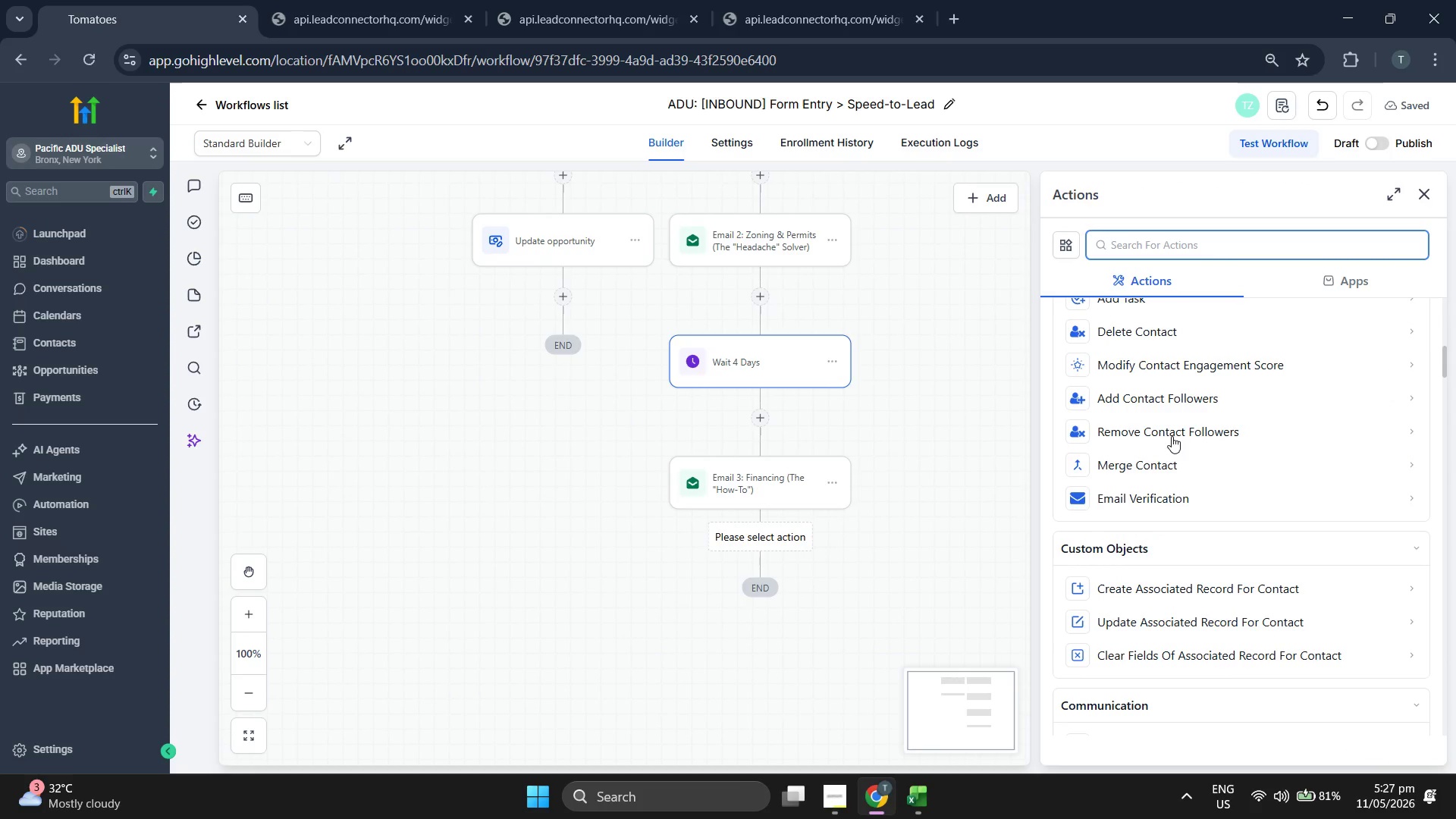 
scroll: coordinate [1169, 453], scroll_direction: down, amount: 3.0